 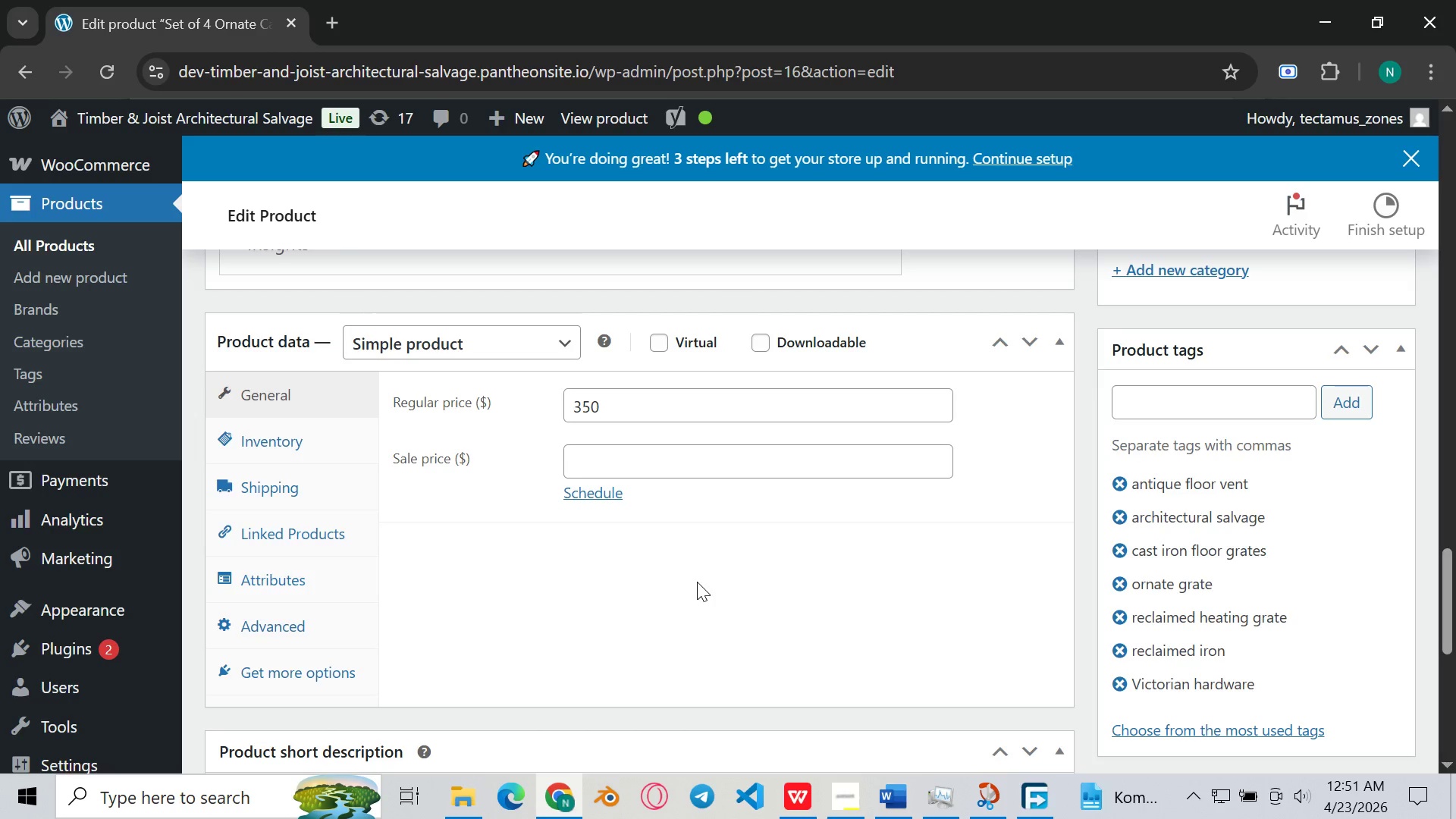 
scroll: coordinate [698, 582], scroll_direction: up, amount: 31.0
 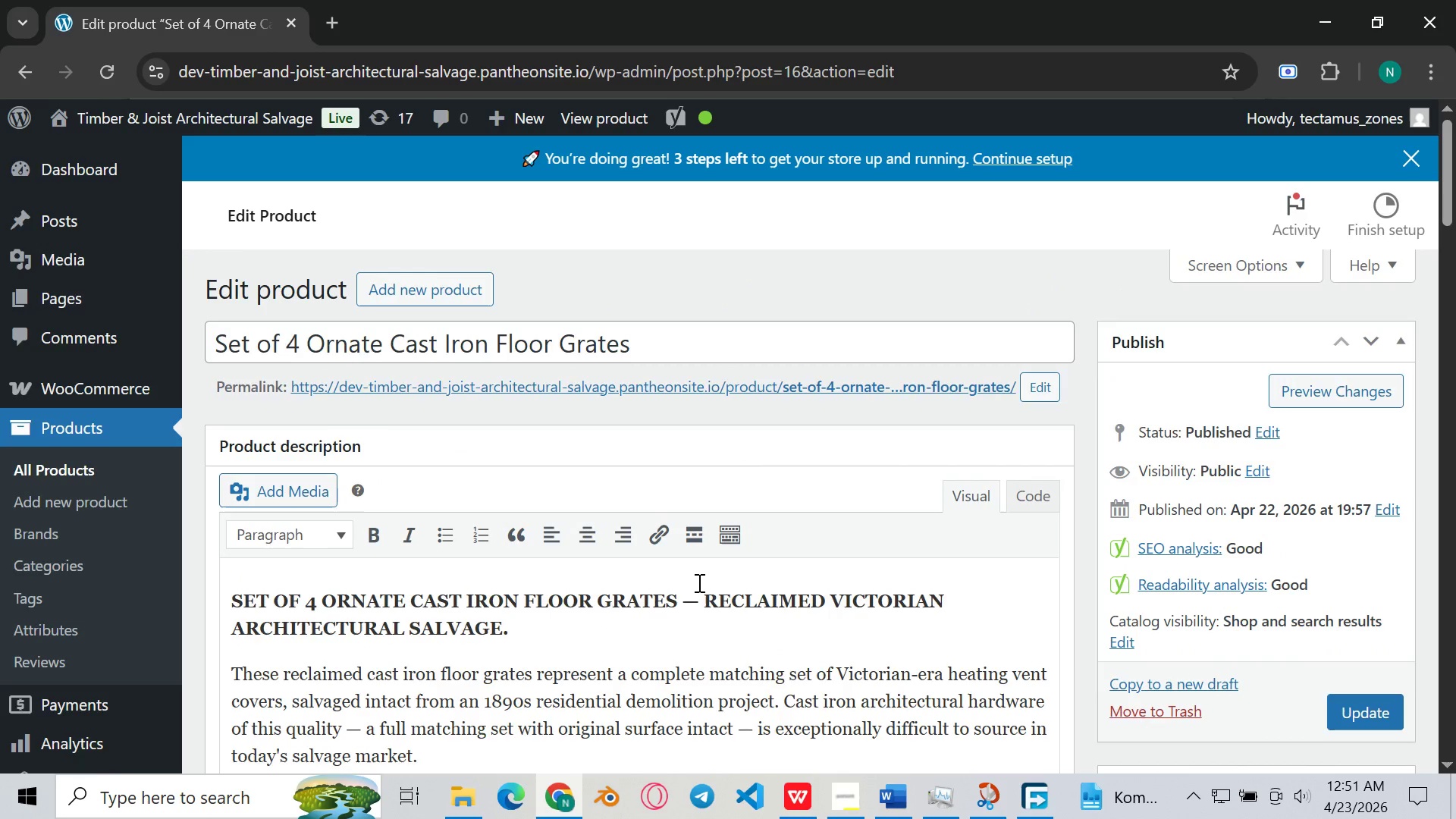 
scroll: coordinate [698, 582], scroll_direction: down, amount: 24.0
 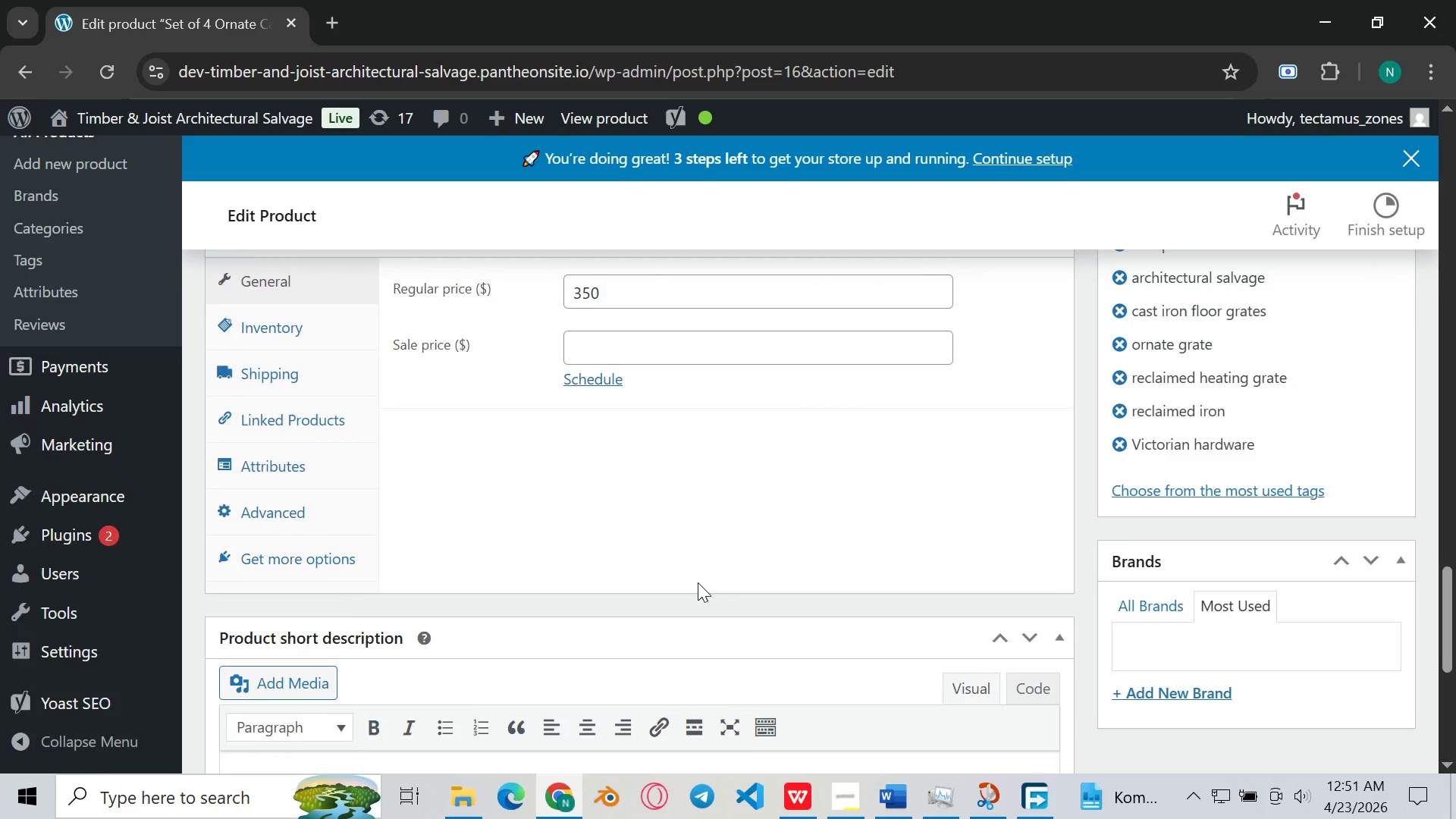 
scroll: coordinate [698, 582], scroll_direction: none, amount: 0.0
 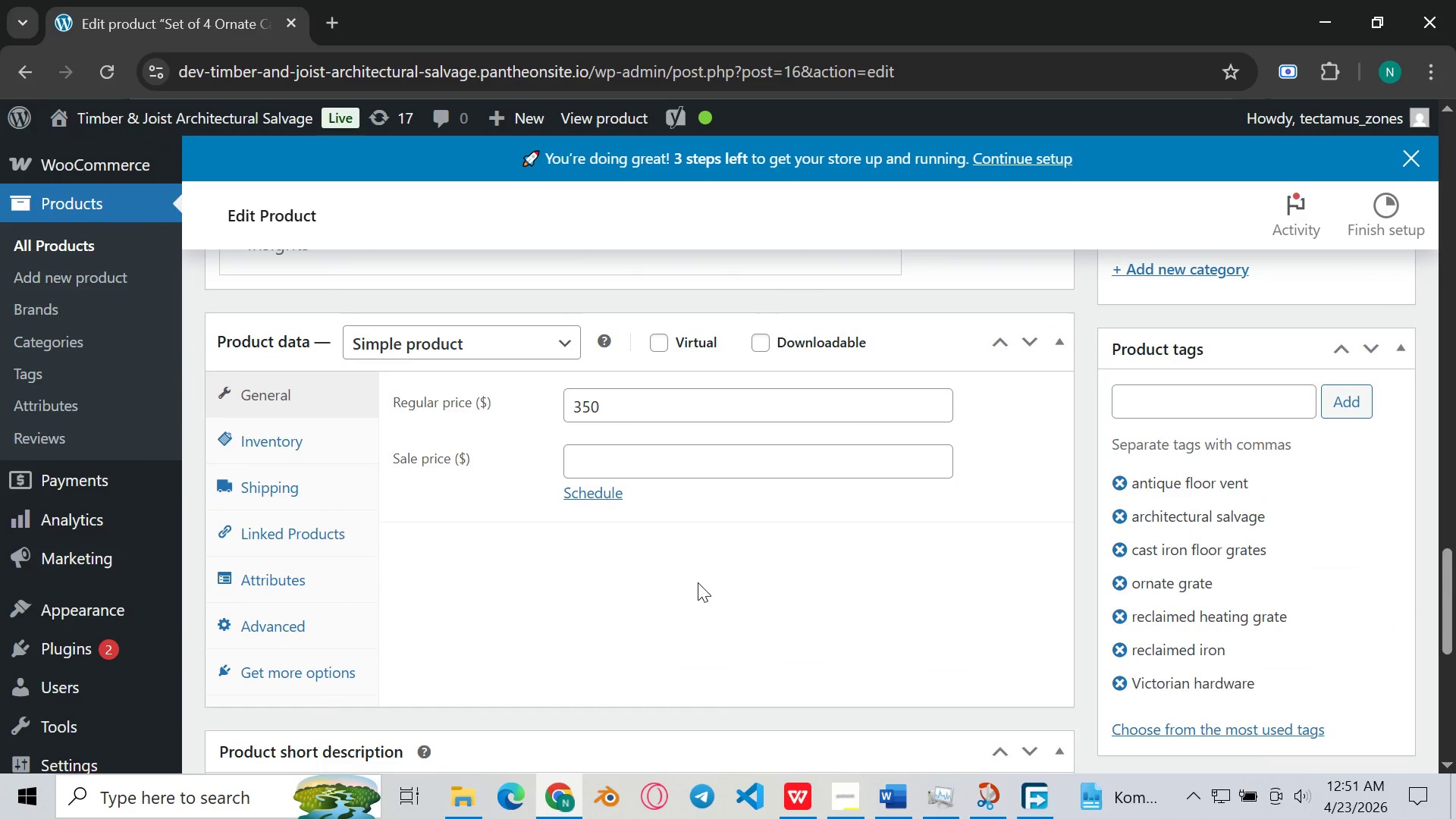 
key(Meta+Shift+S)
 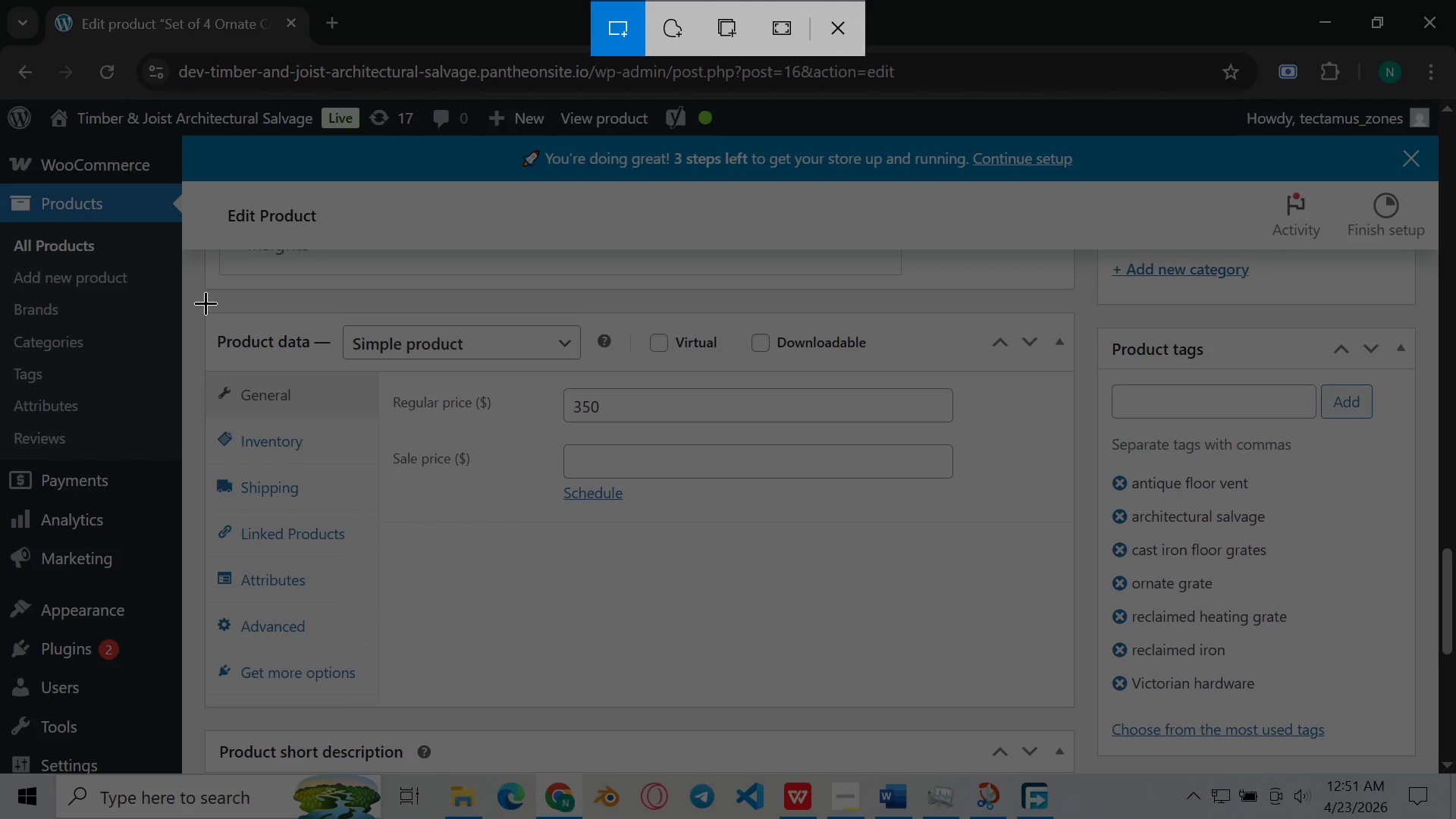 
left_click_drag(start_coordinate=[199, 303], to_coordinate=[1018, 712])
 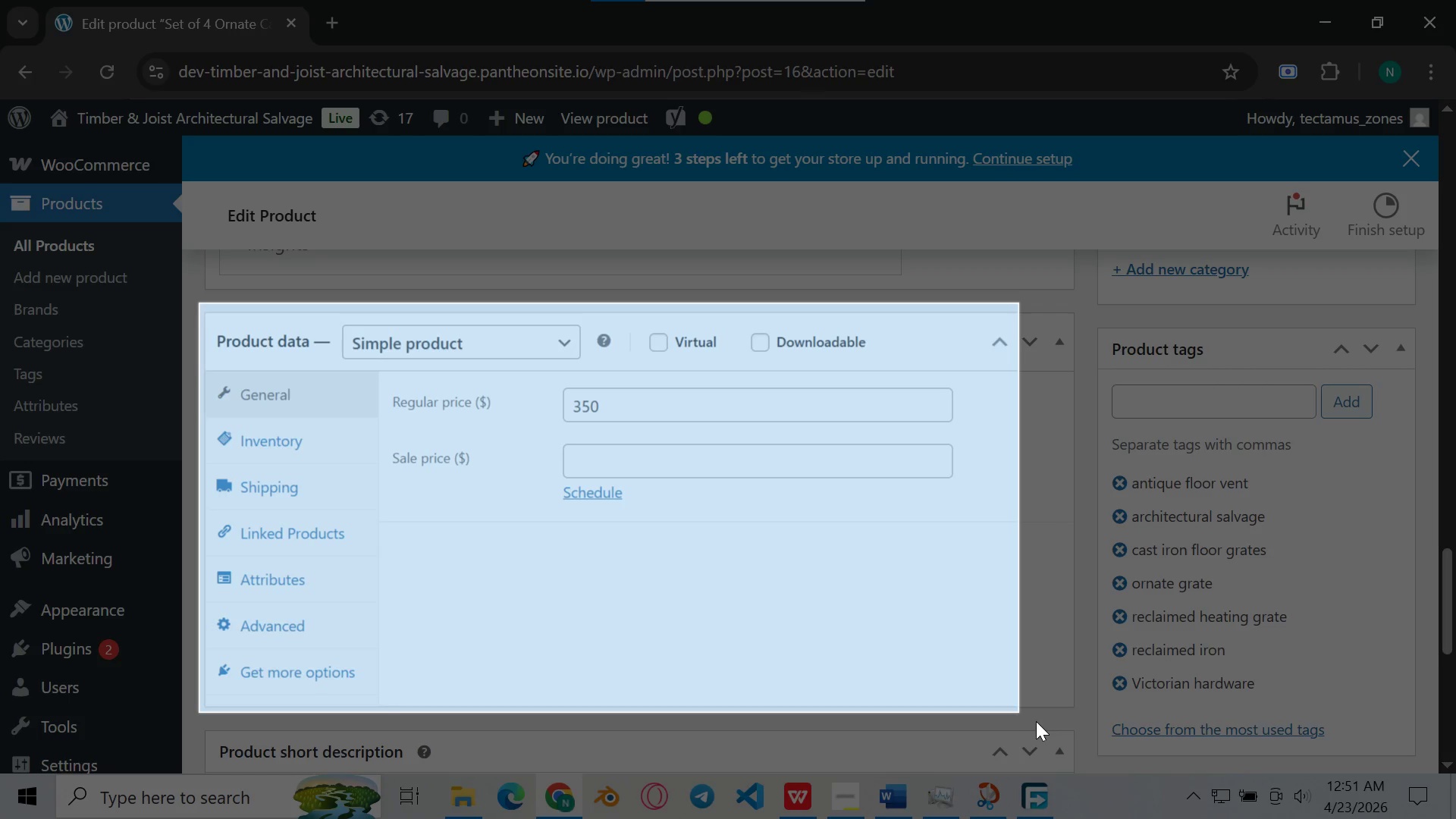 
left_click_drag(start_coordinate=[1030, 721], to_coordinate=[1036, 721])
 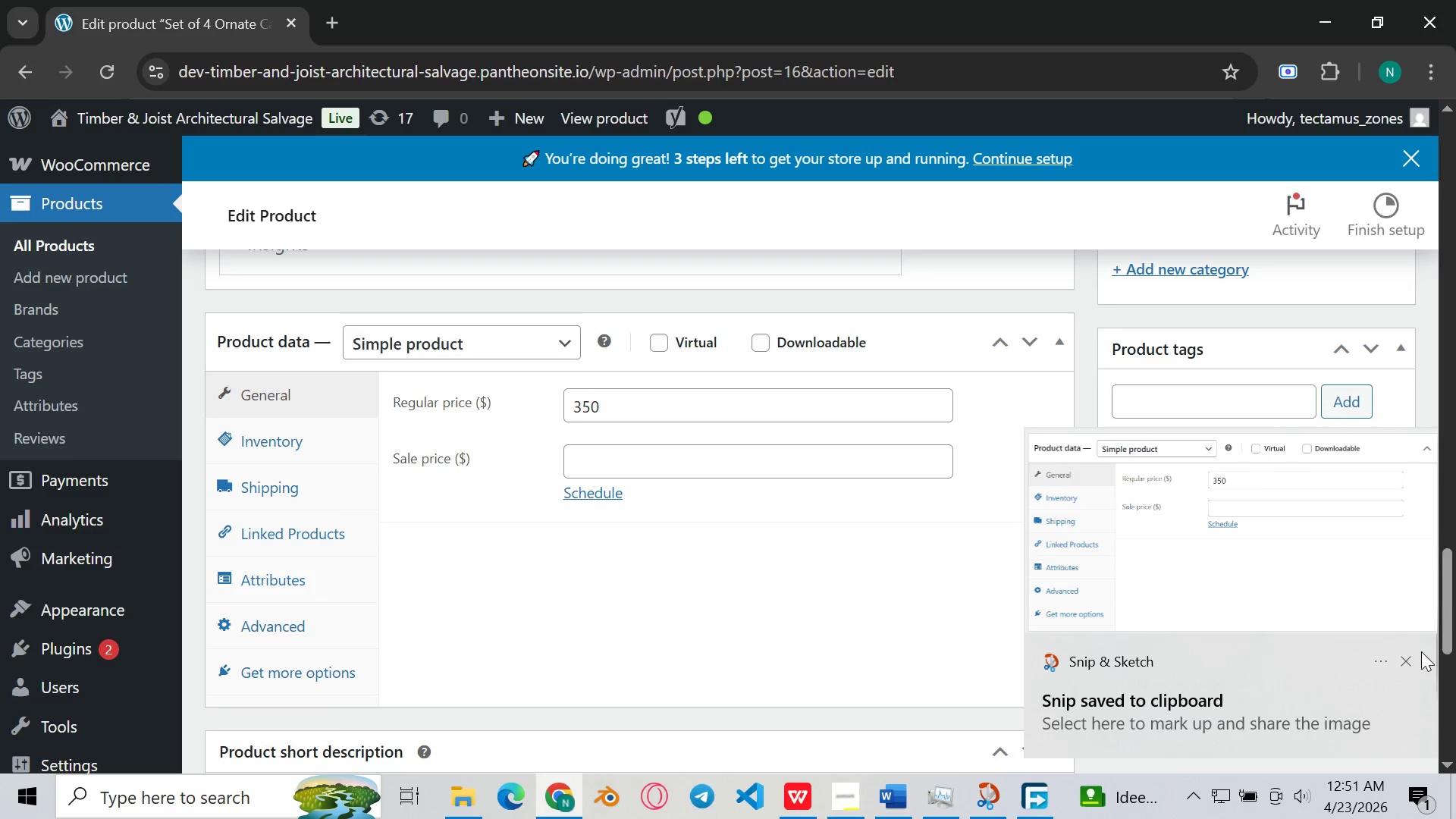 
left_click([1400, 656])
 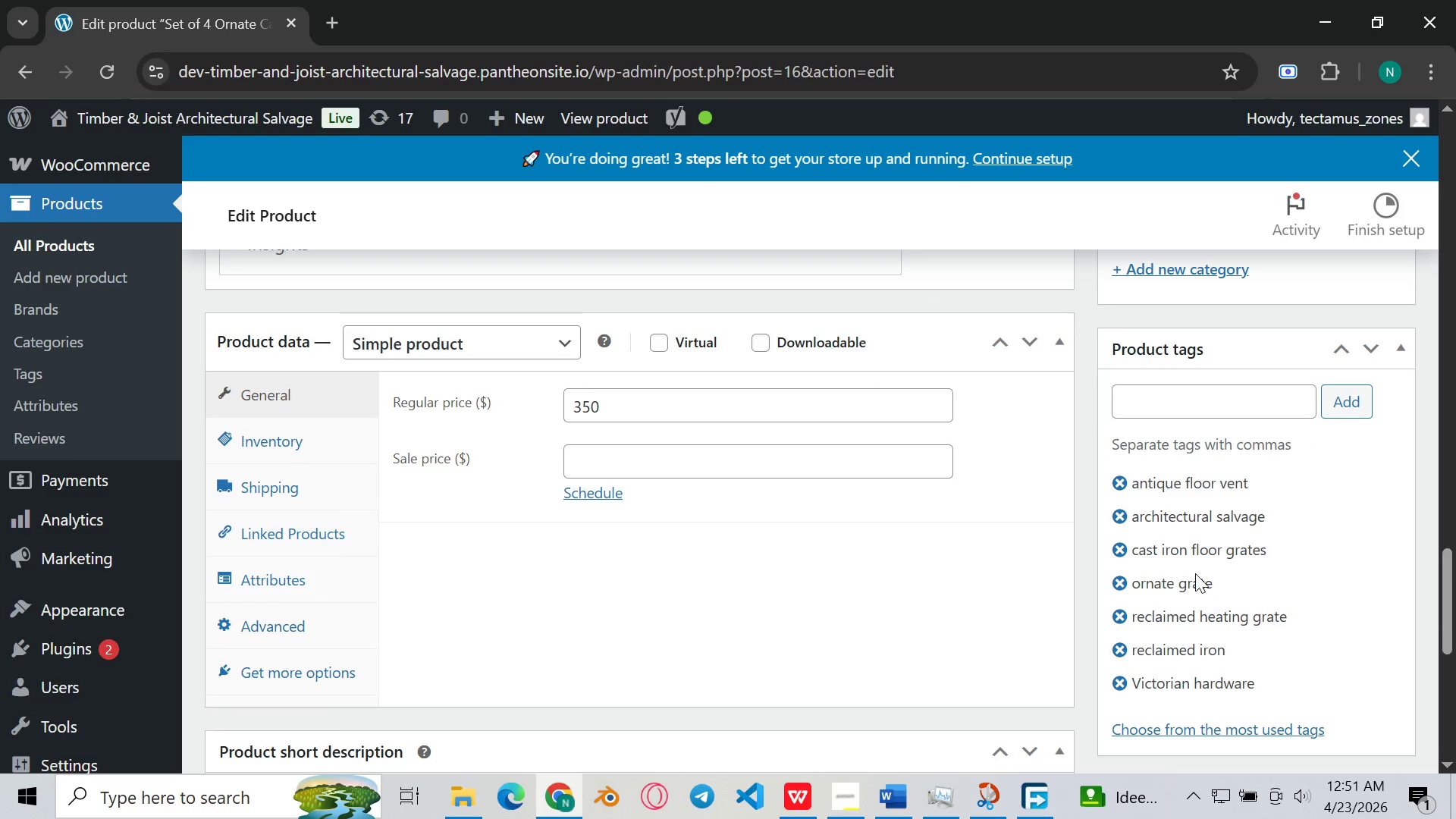 
key(Meta+Shift+S)
 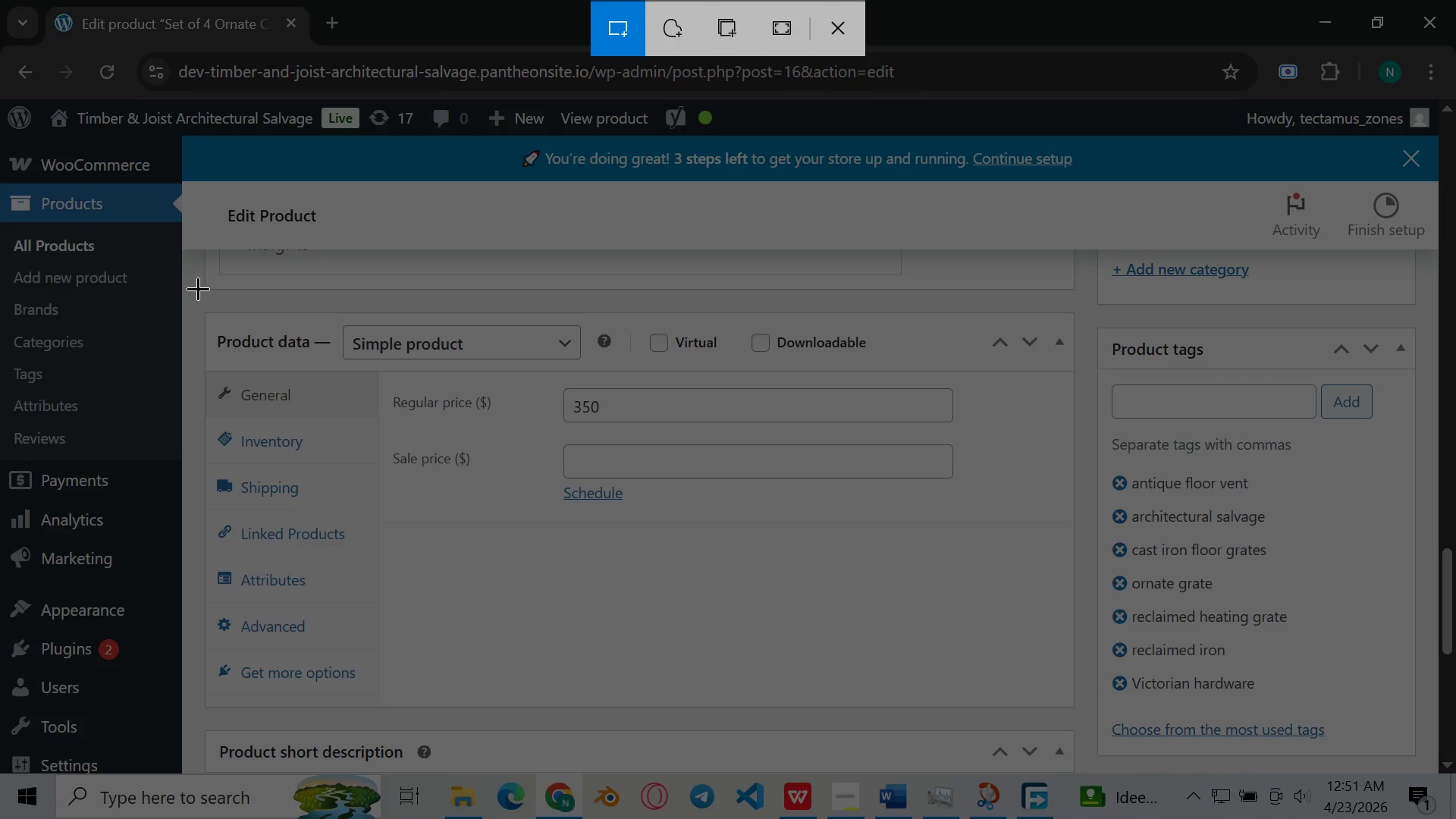 
wait(5.56)
 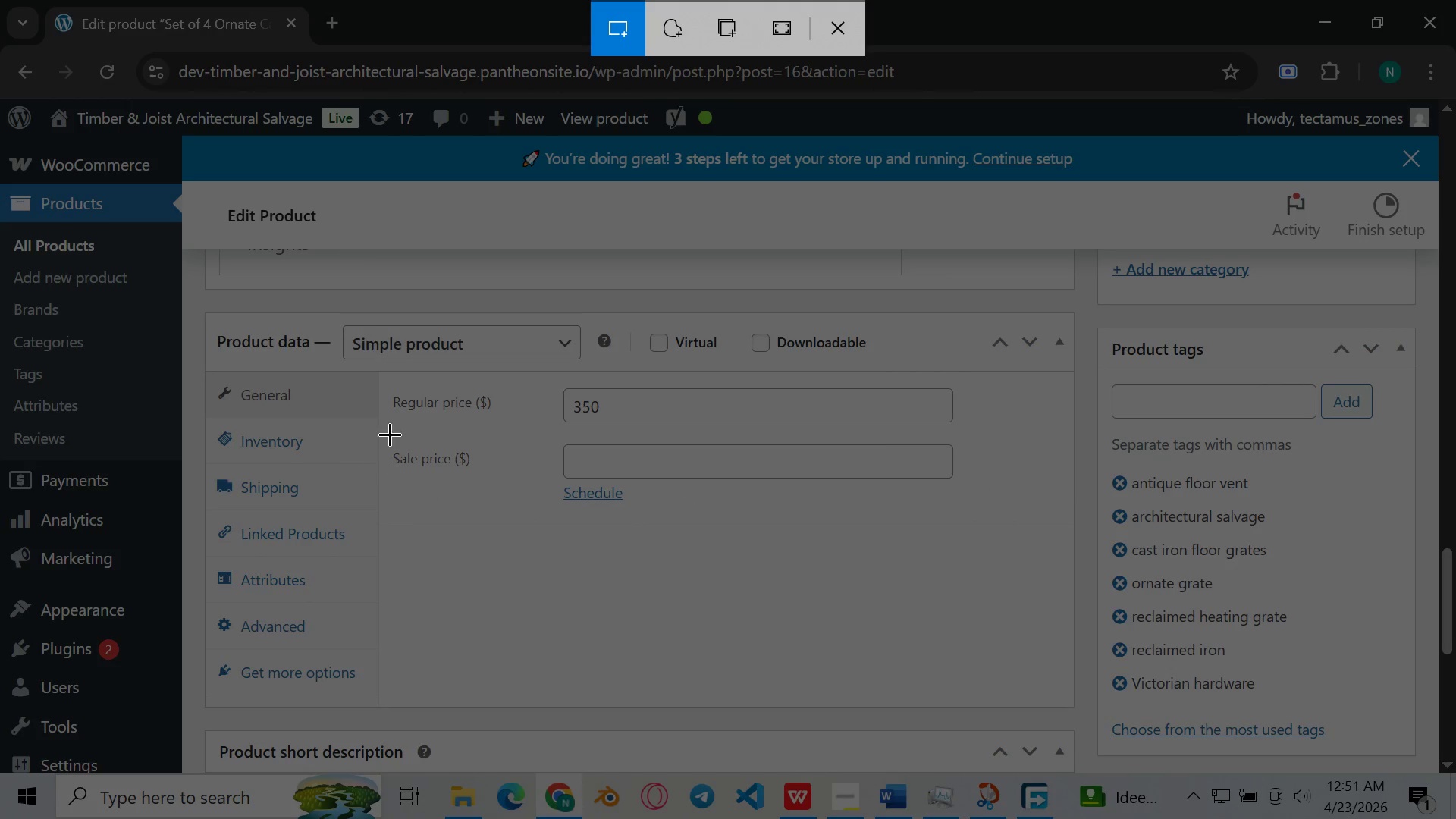 
left_click_drag(start_coordinate=[202, 308], to_coordinate=[1078, 701])
 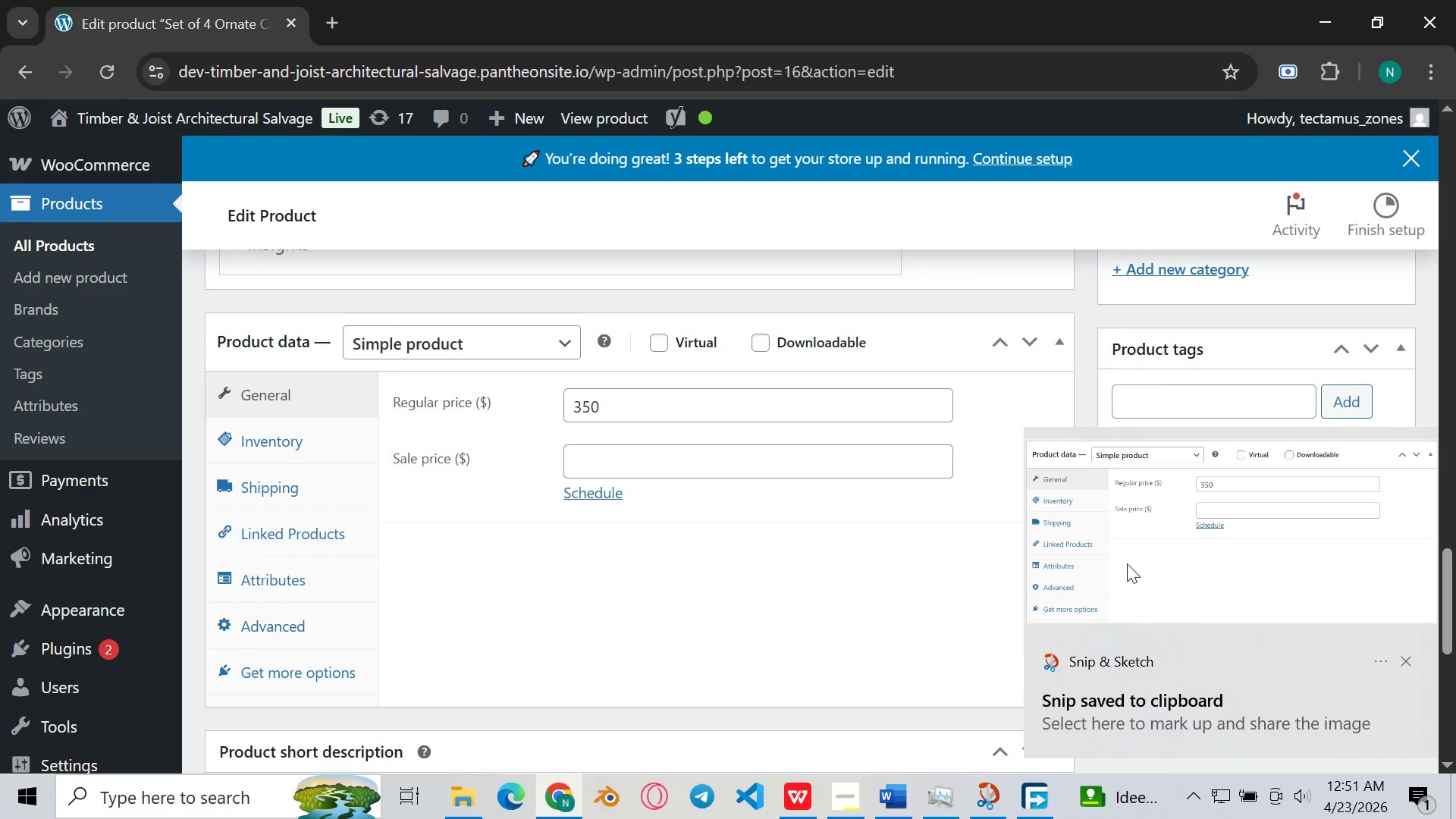 
double_click([1129, 563])
 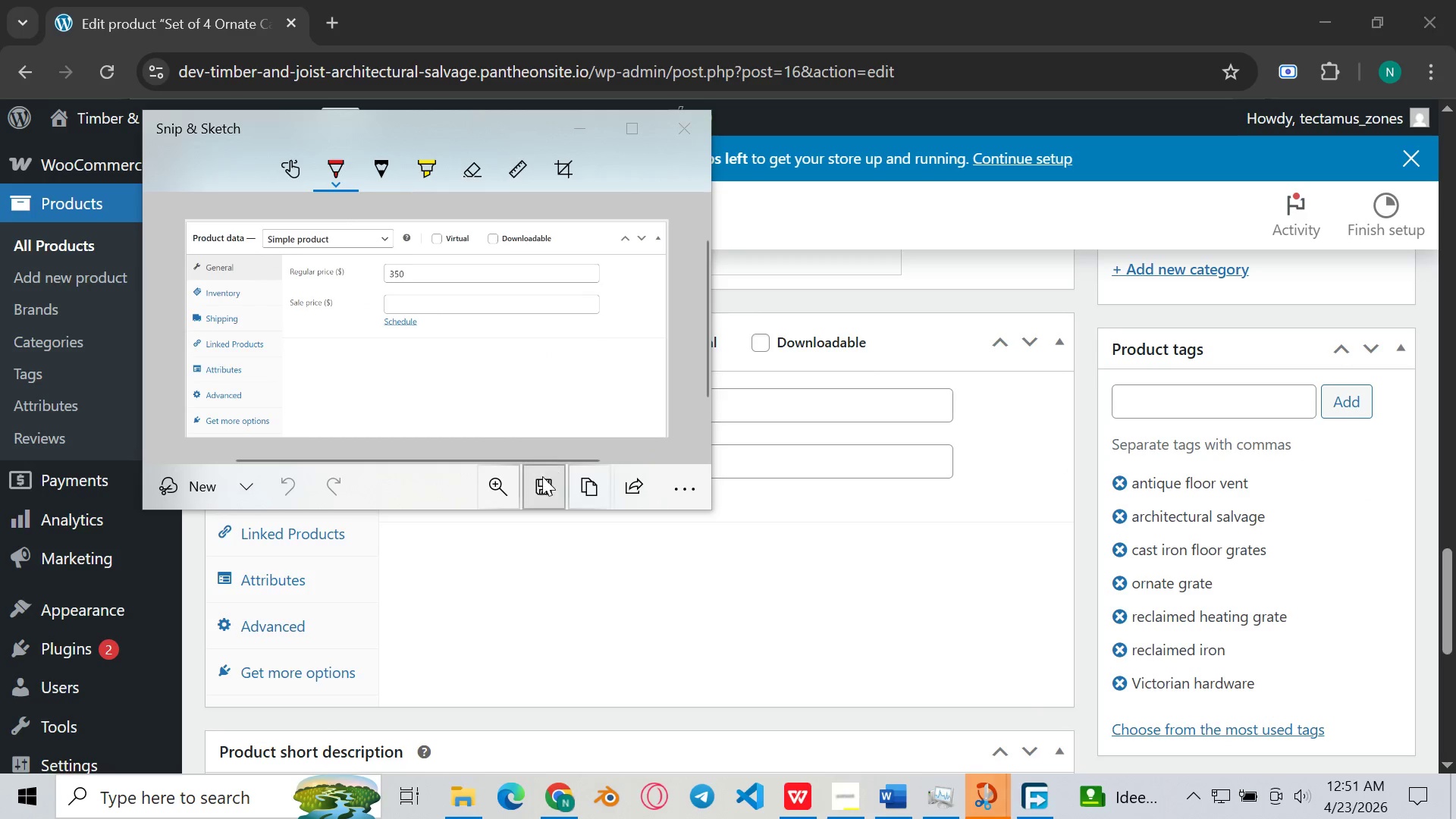 
left_click([543, 478])
 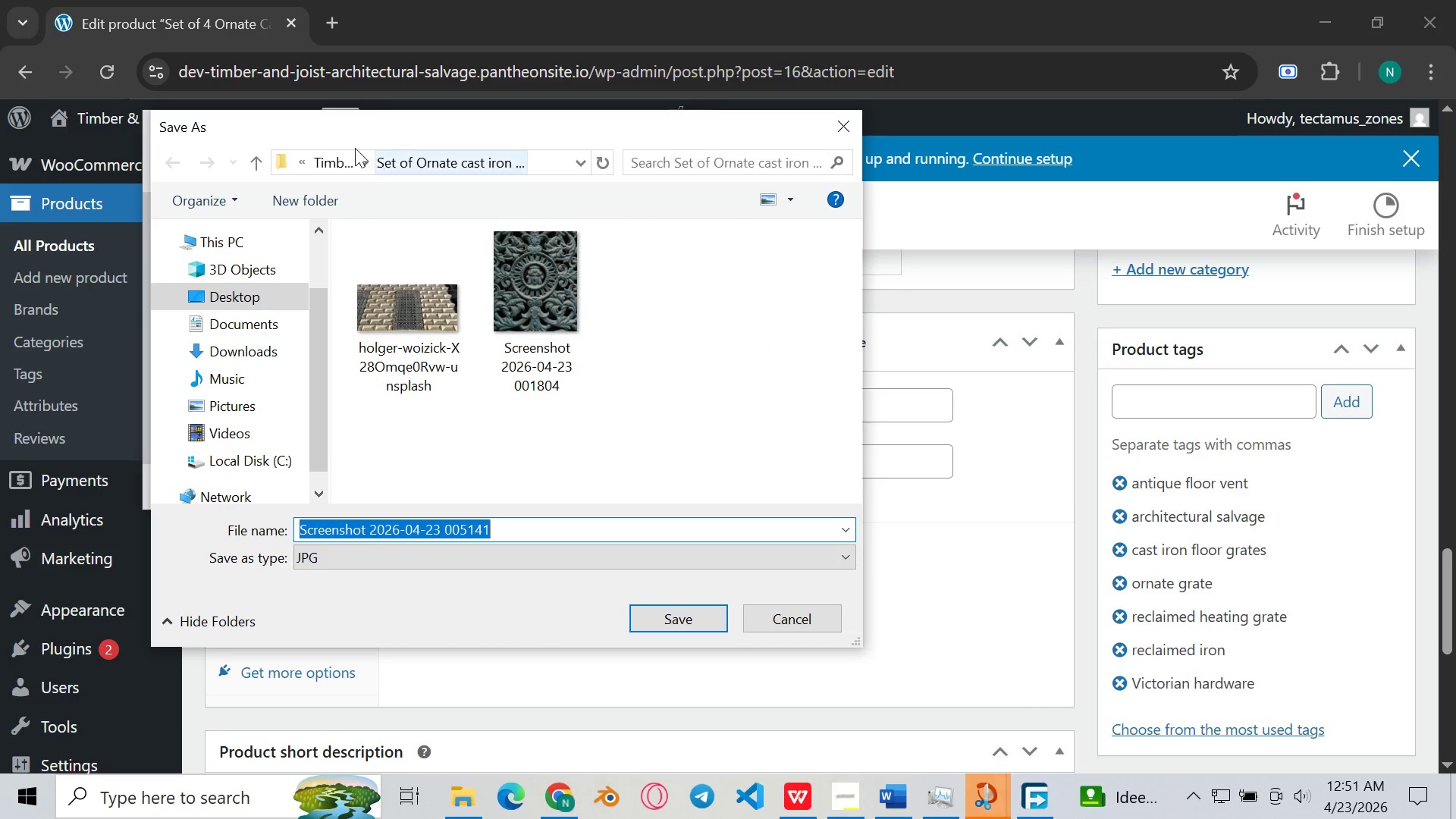 
left_click([324, 168])
 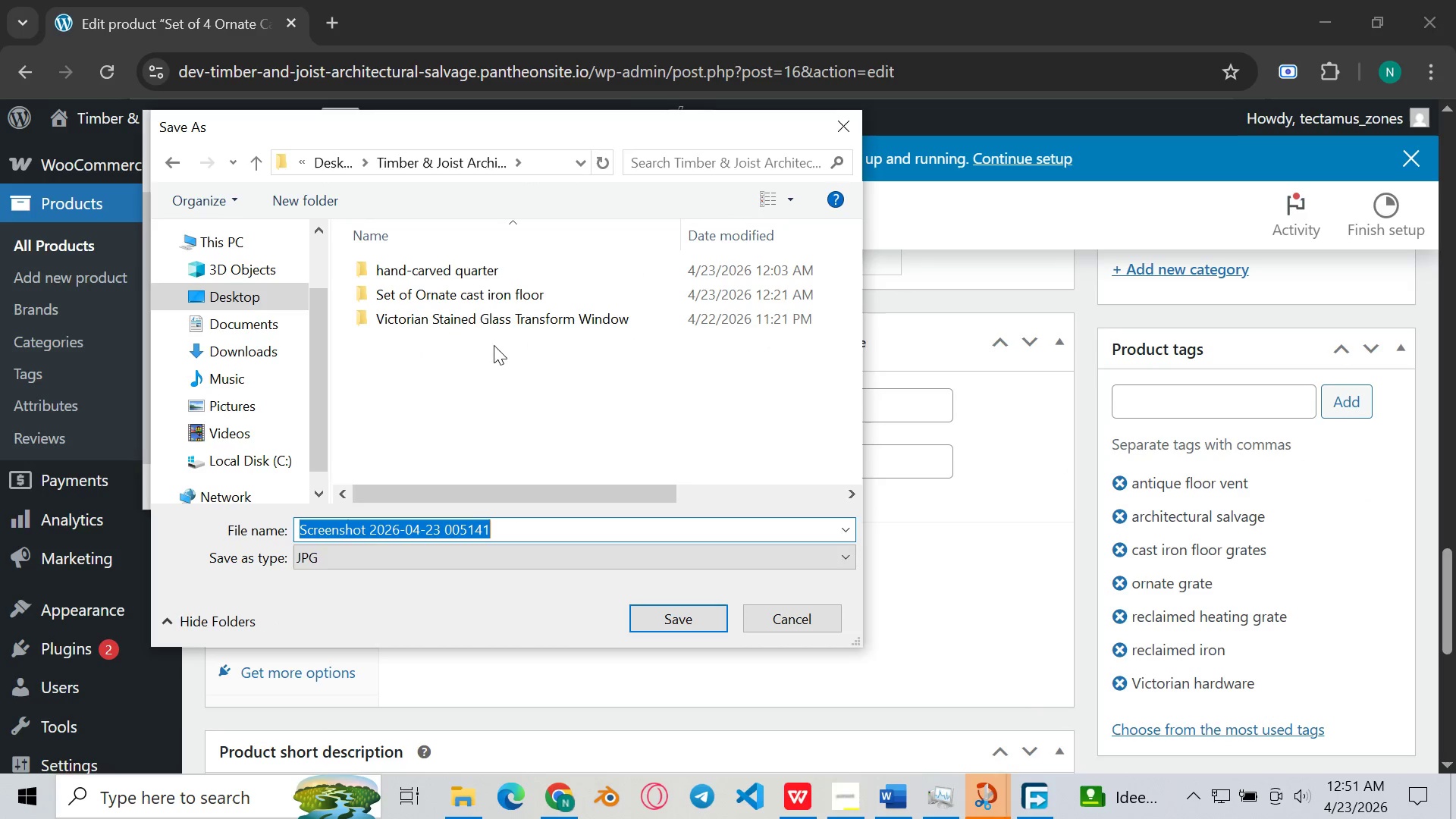 
right_click([487, 350])
 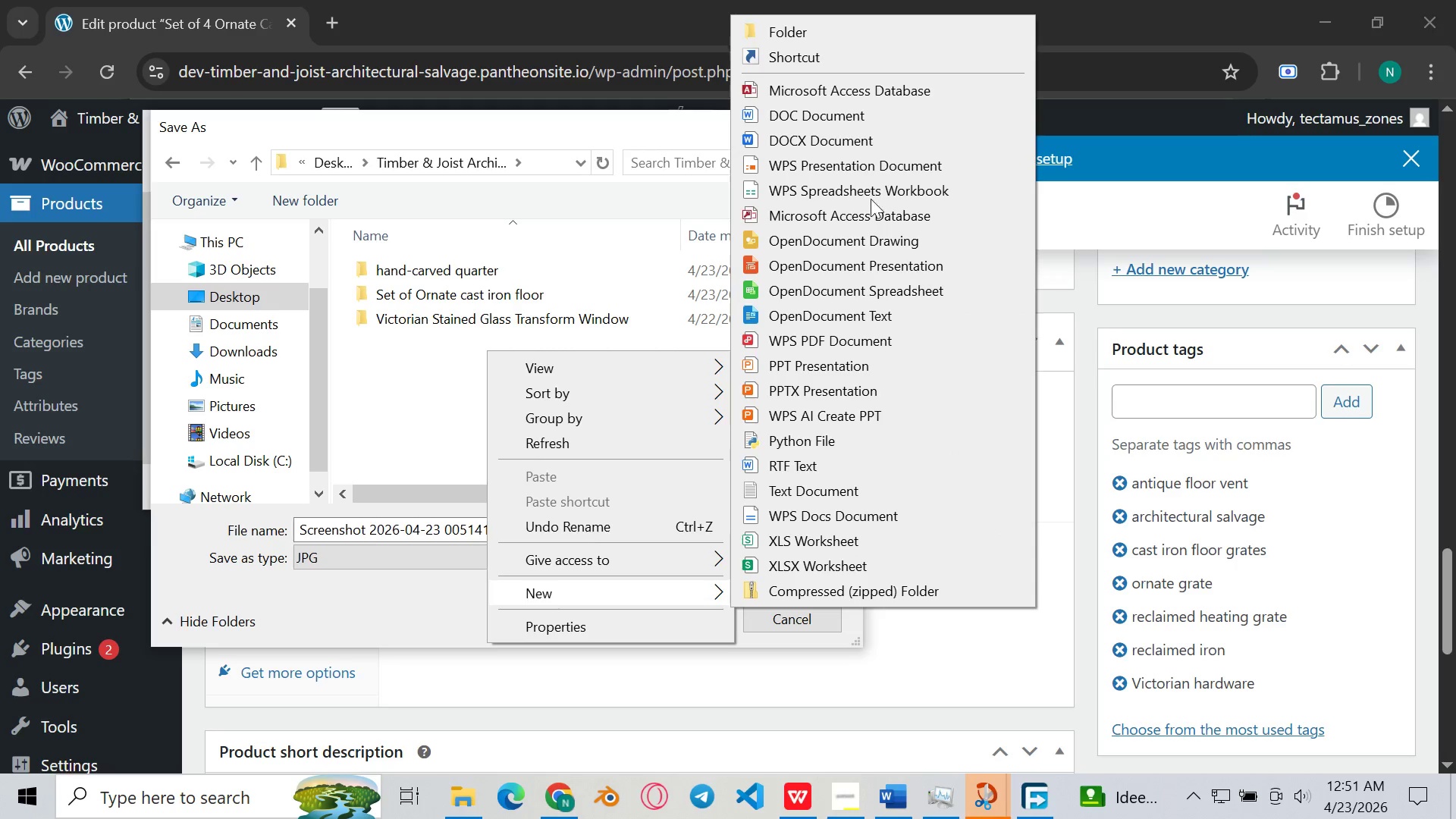 
left_click([795, 40])
 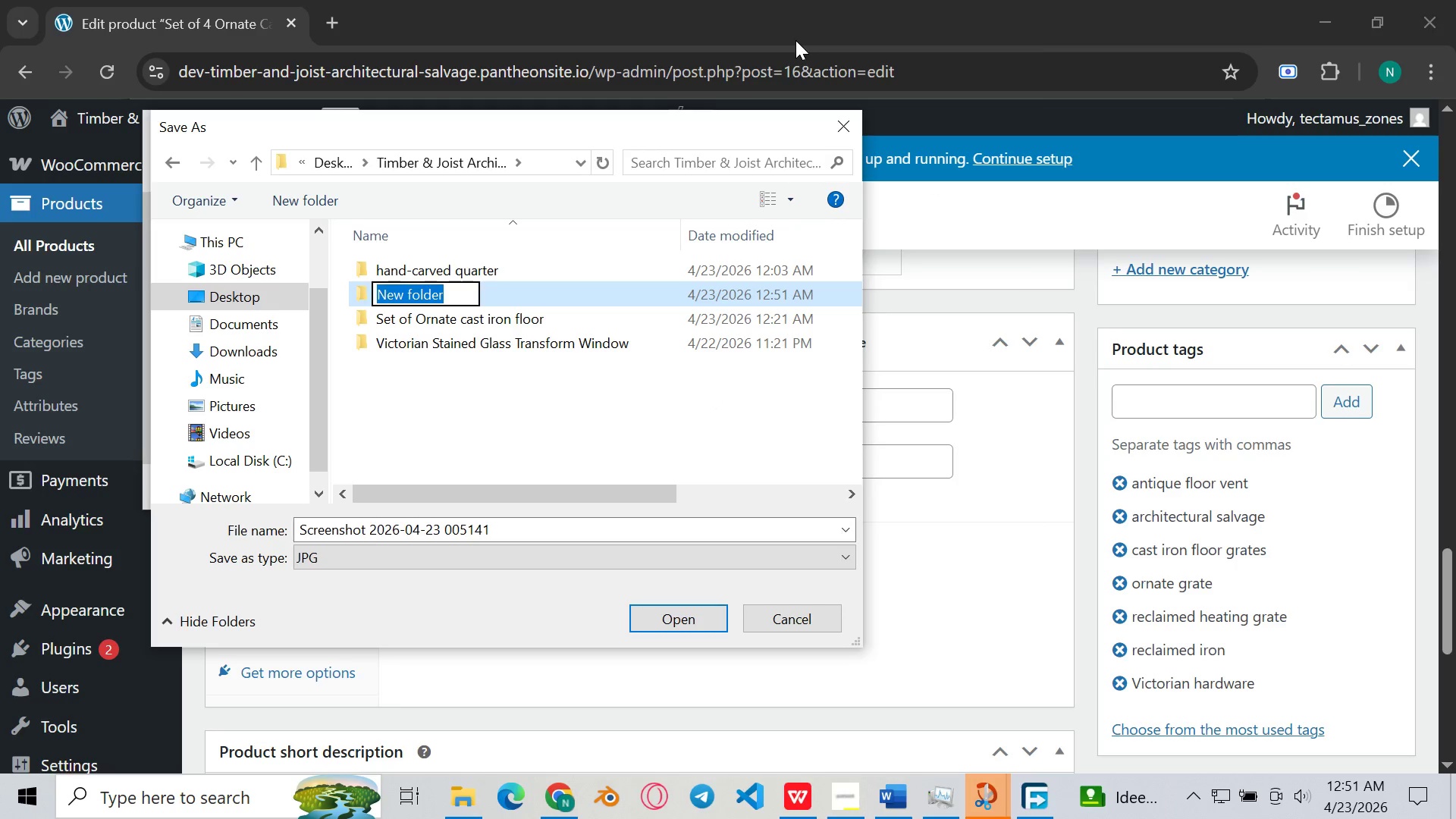 
wait(8.06)
 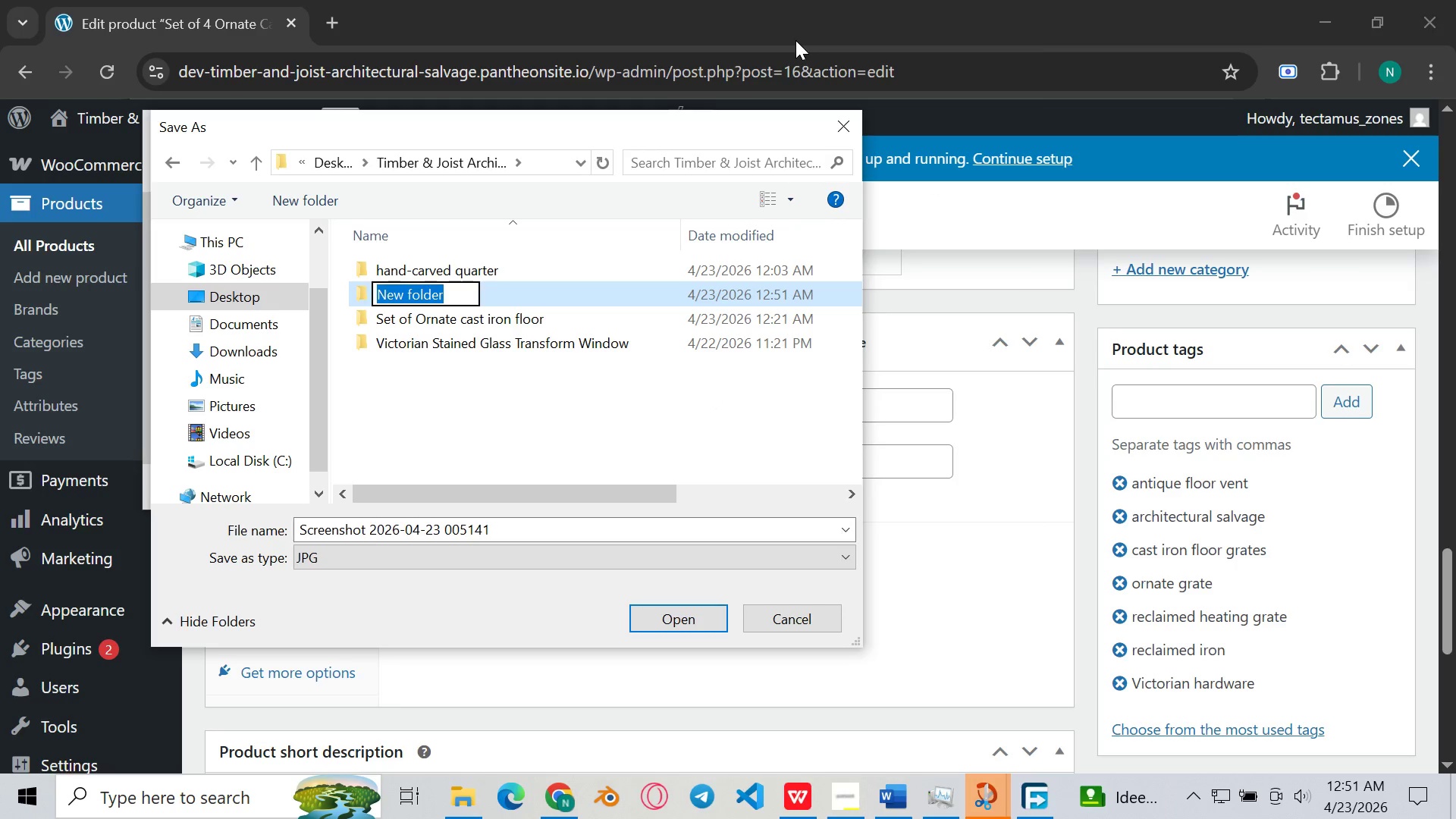 
type(sCRE)
key(Backspace)
key(Backspace)
key(Backspace)
key(Backspace)
type(SCReenshot)
 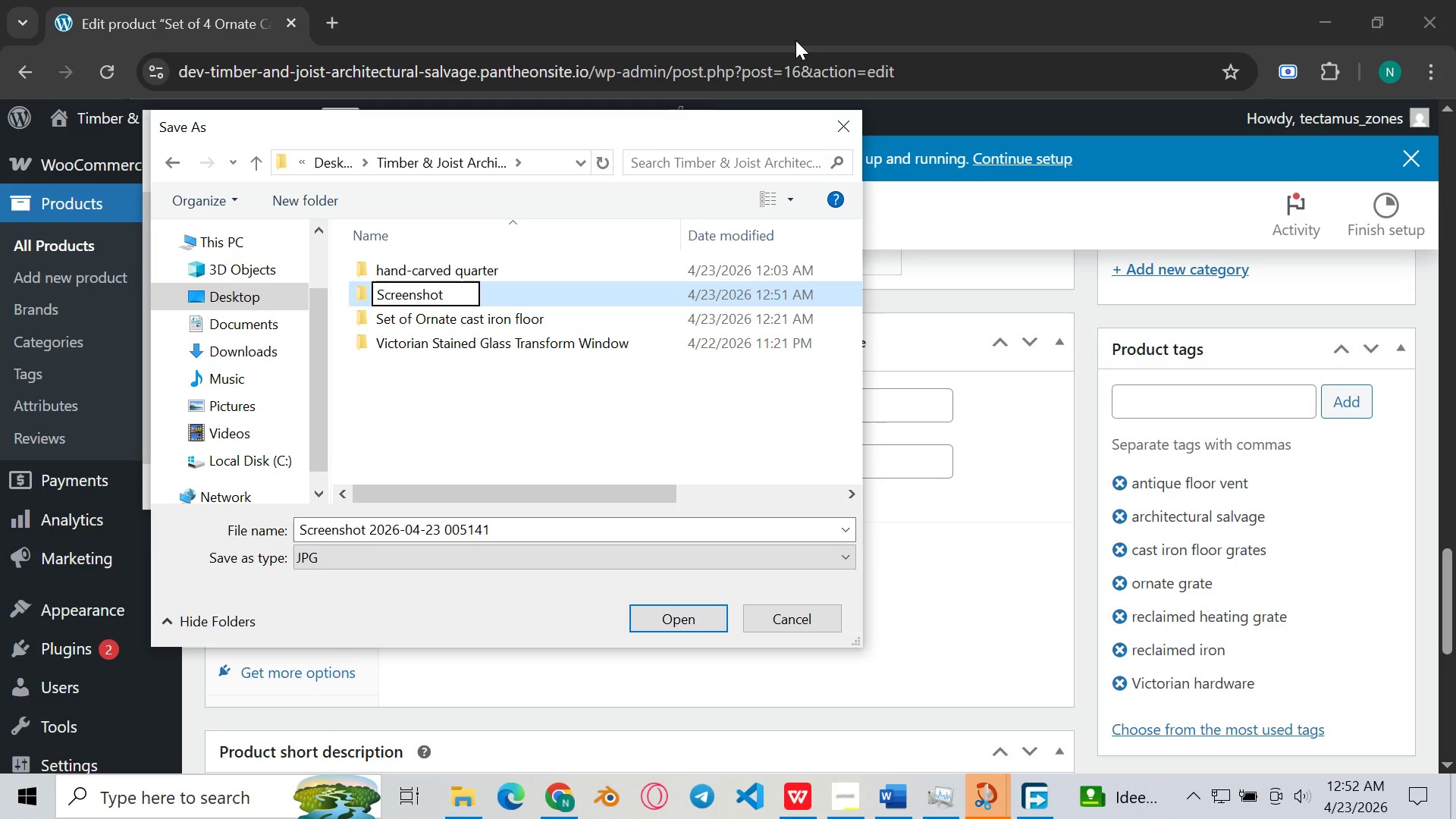 
wait(5.81)
 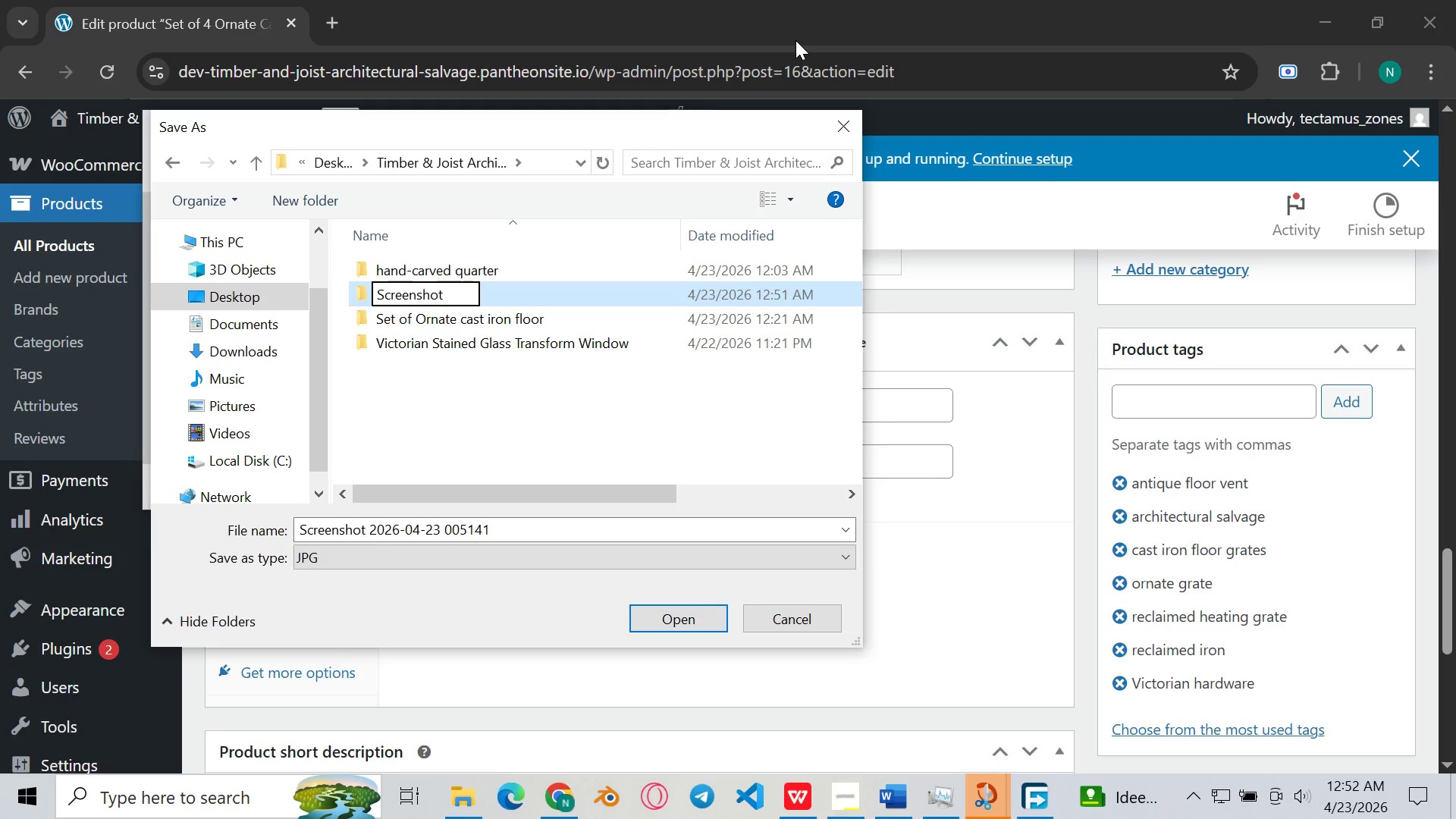 
type(s)
key(Backspace)
key(Backspace)
type(ots)
 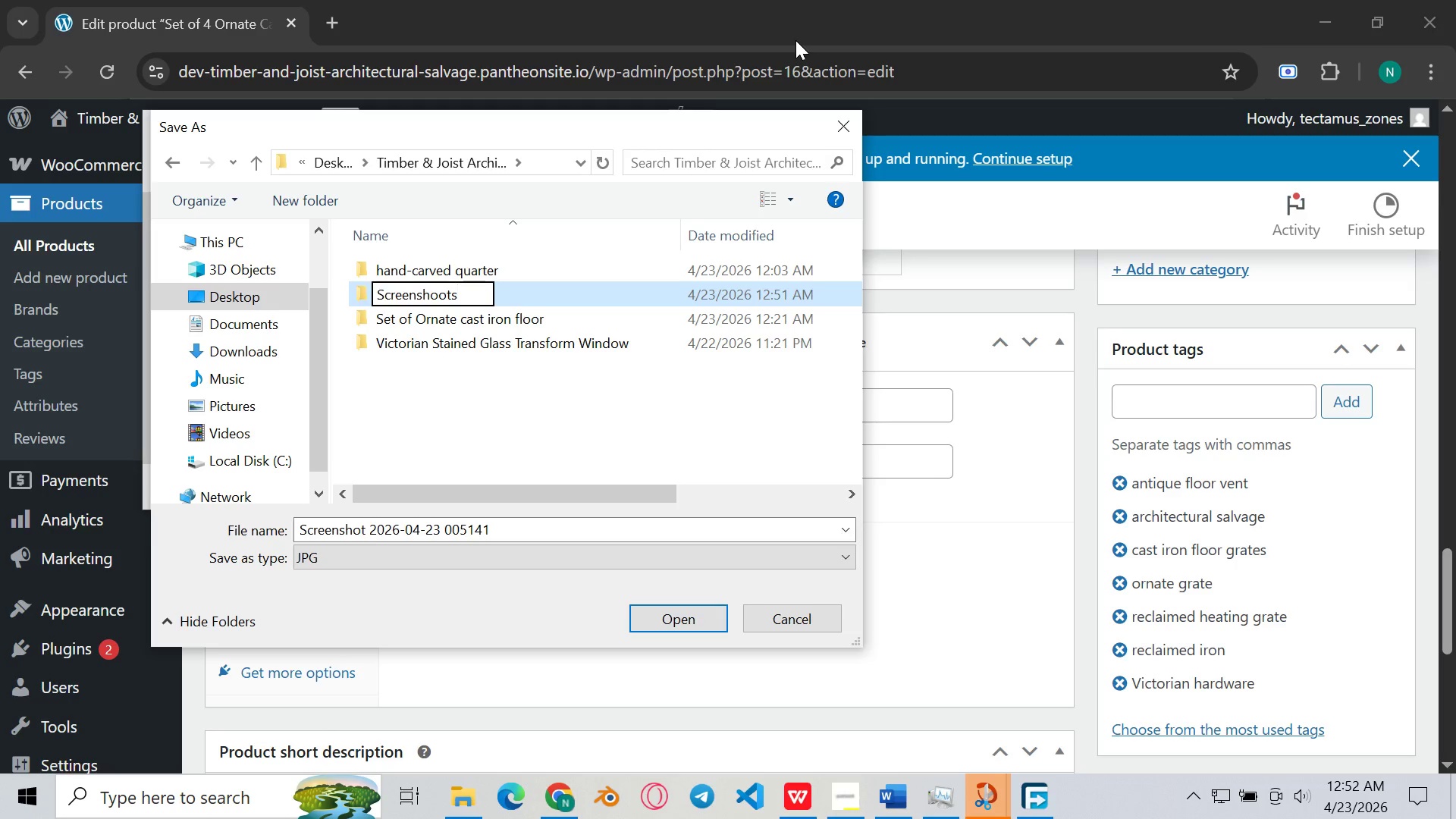 
key(Enter)
 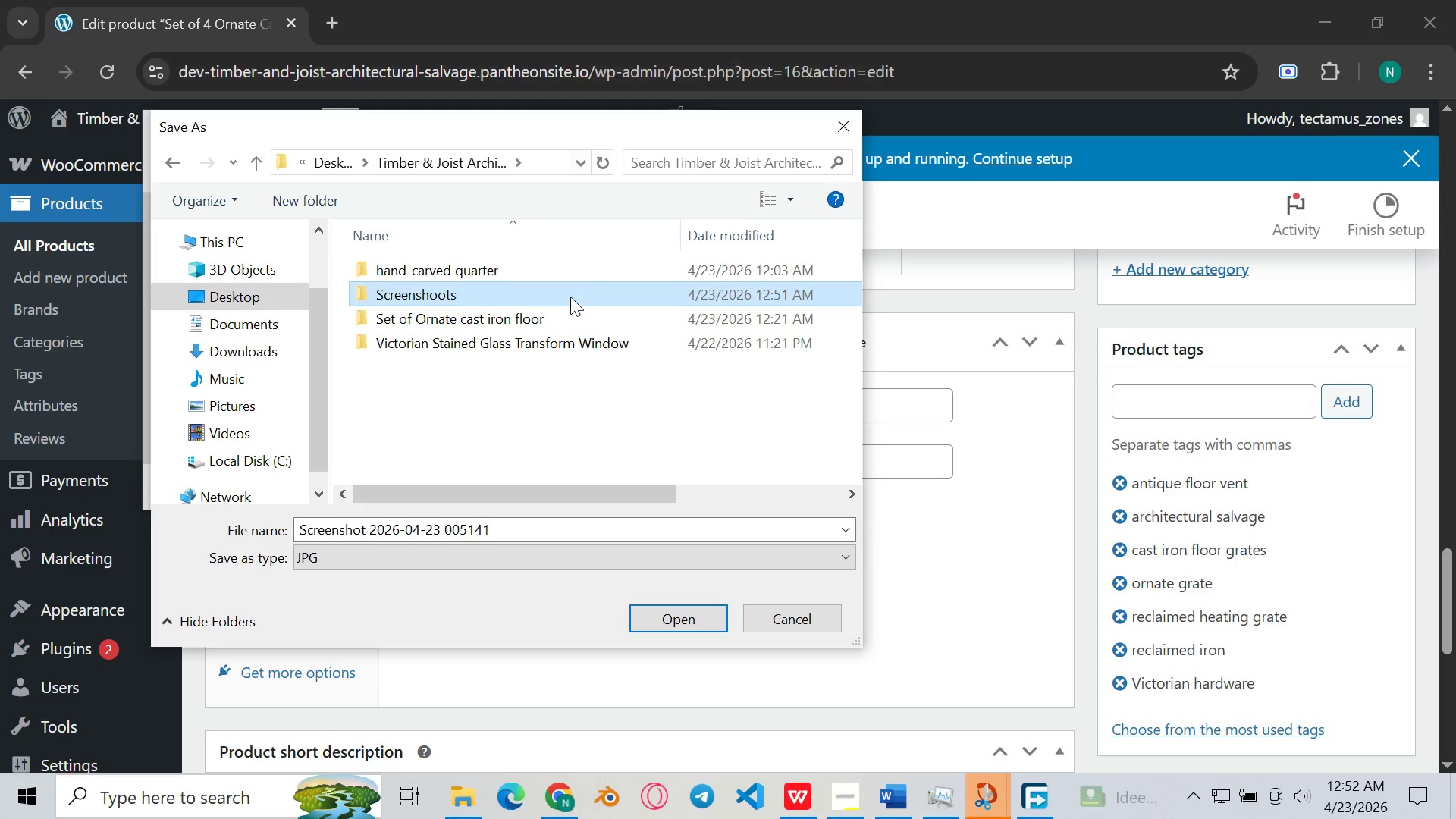 
double_click([570, 297])
 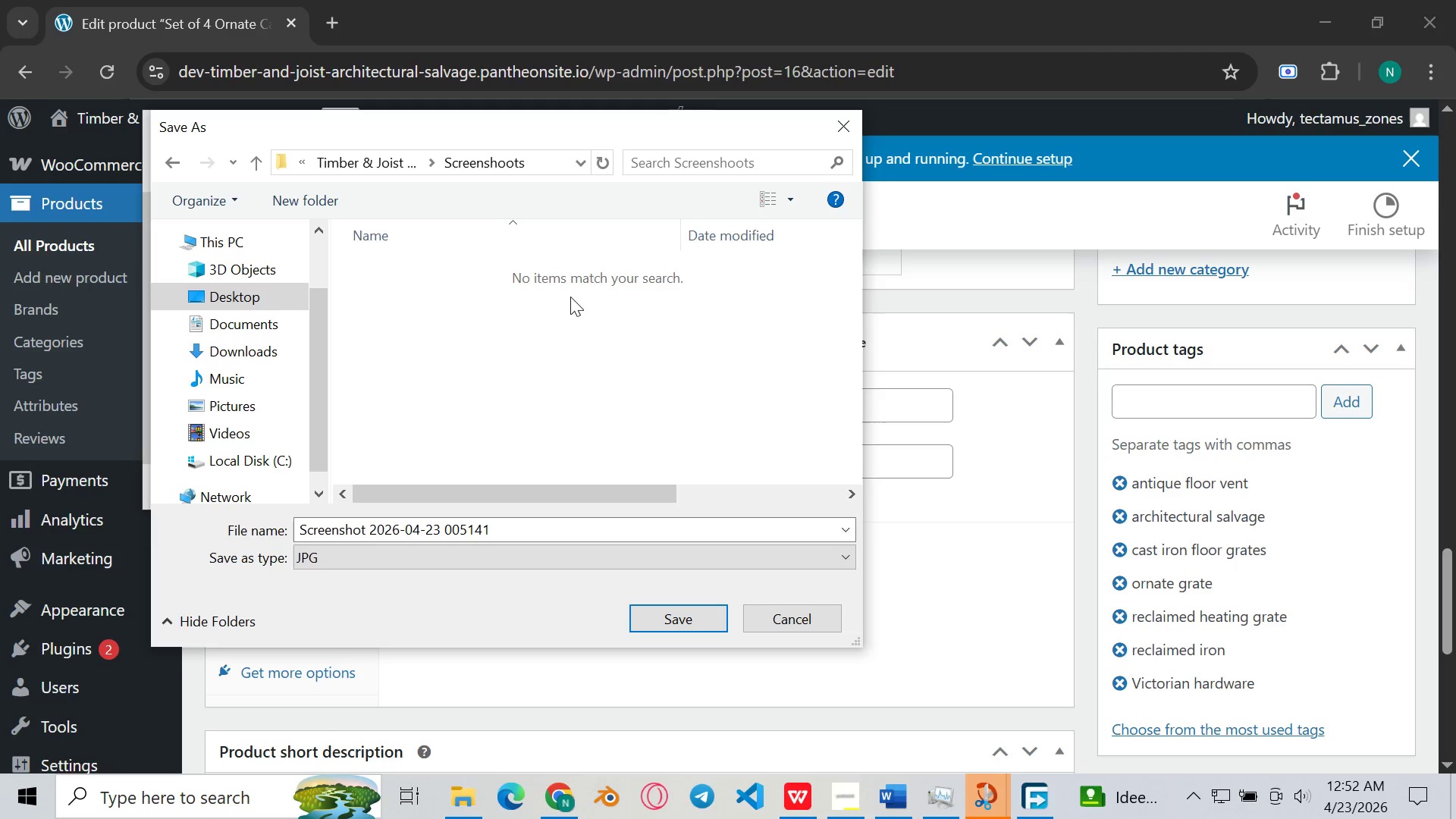 
triple_click([570, 297])
 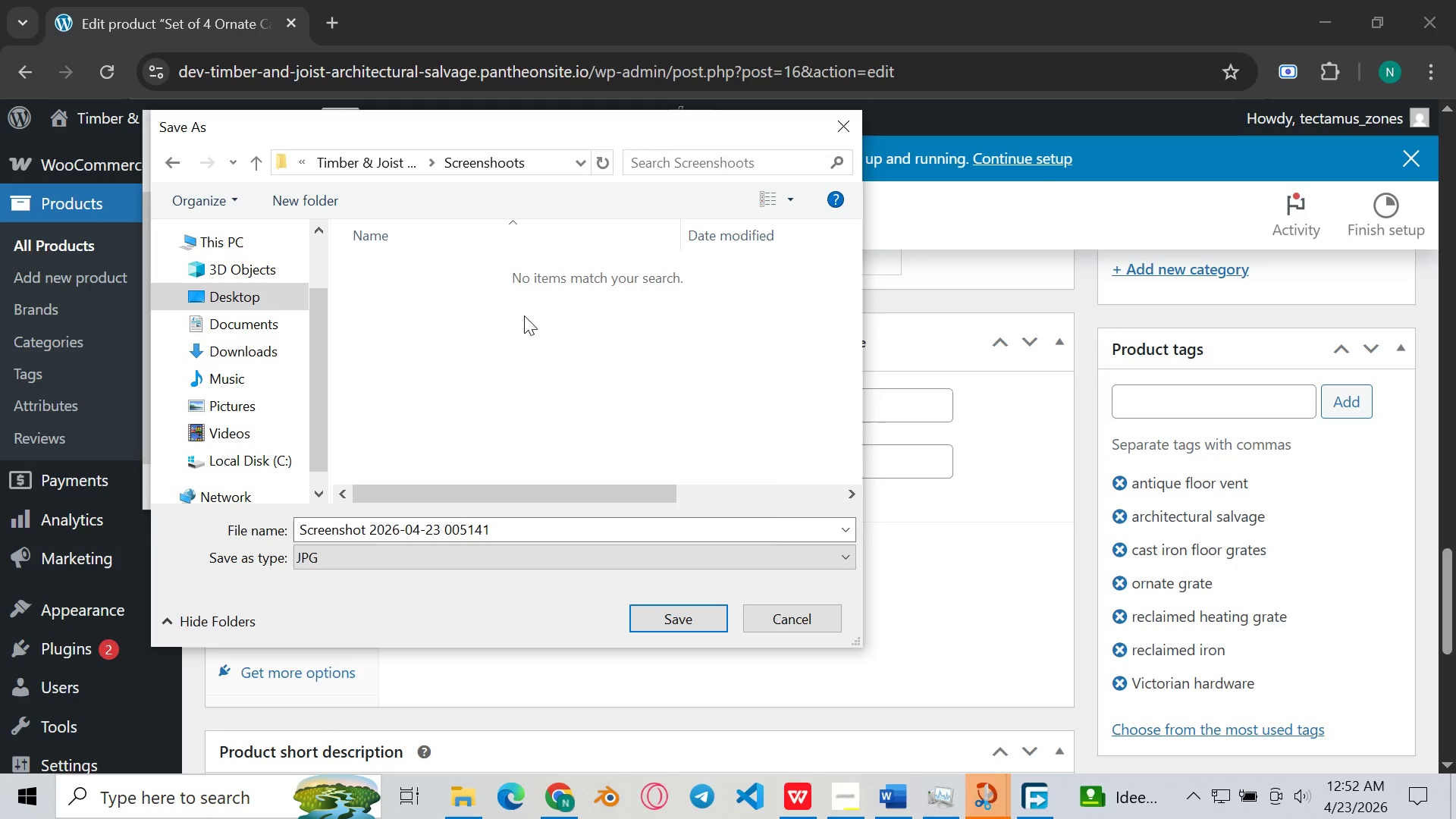 
right_click([526, 318])
 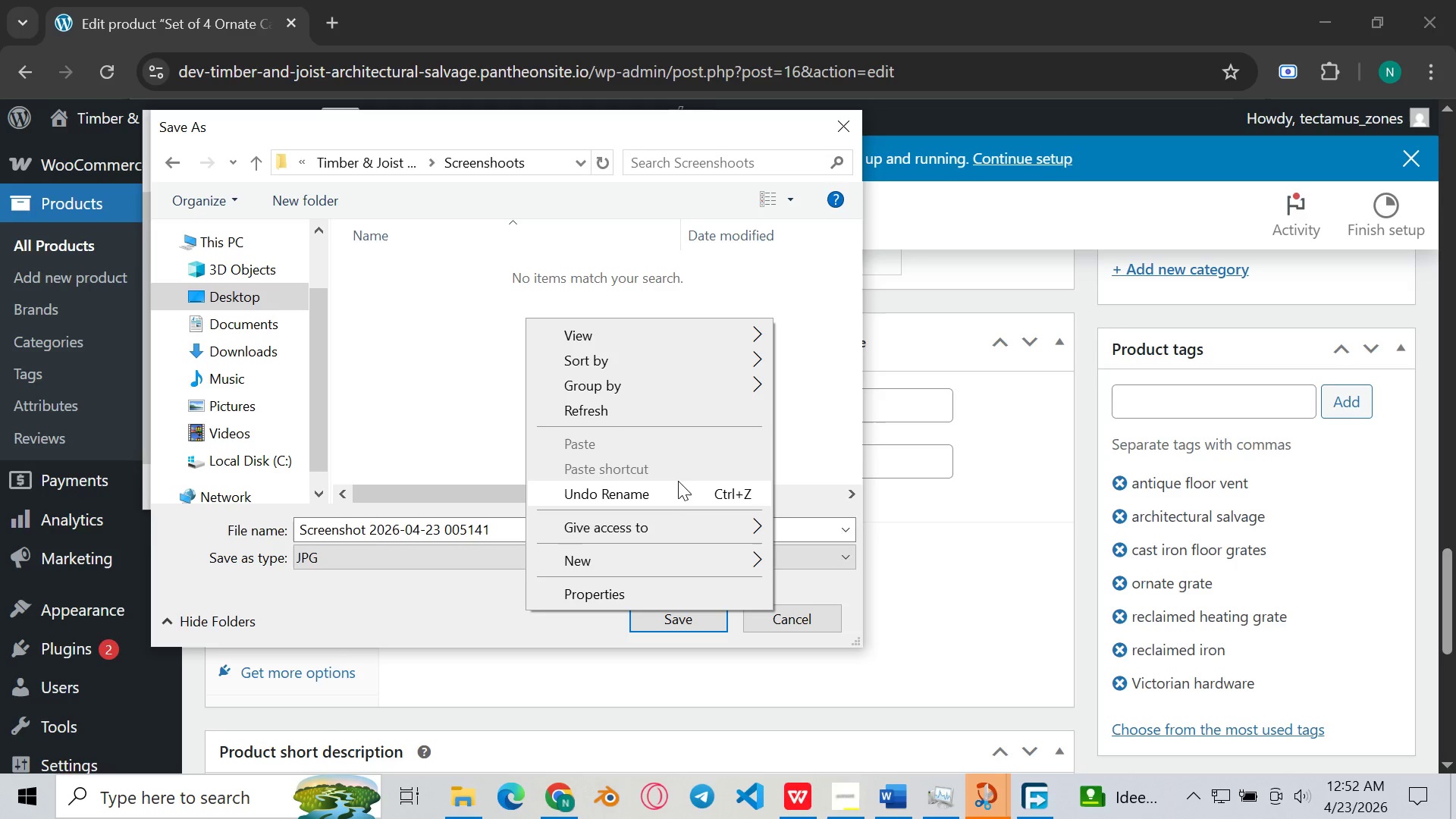 
mouse_move([714, 541])
 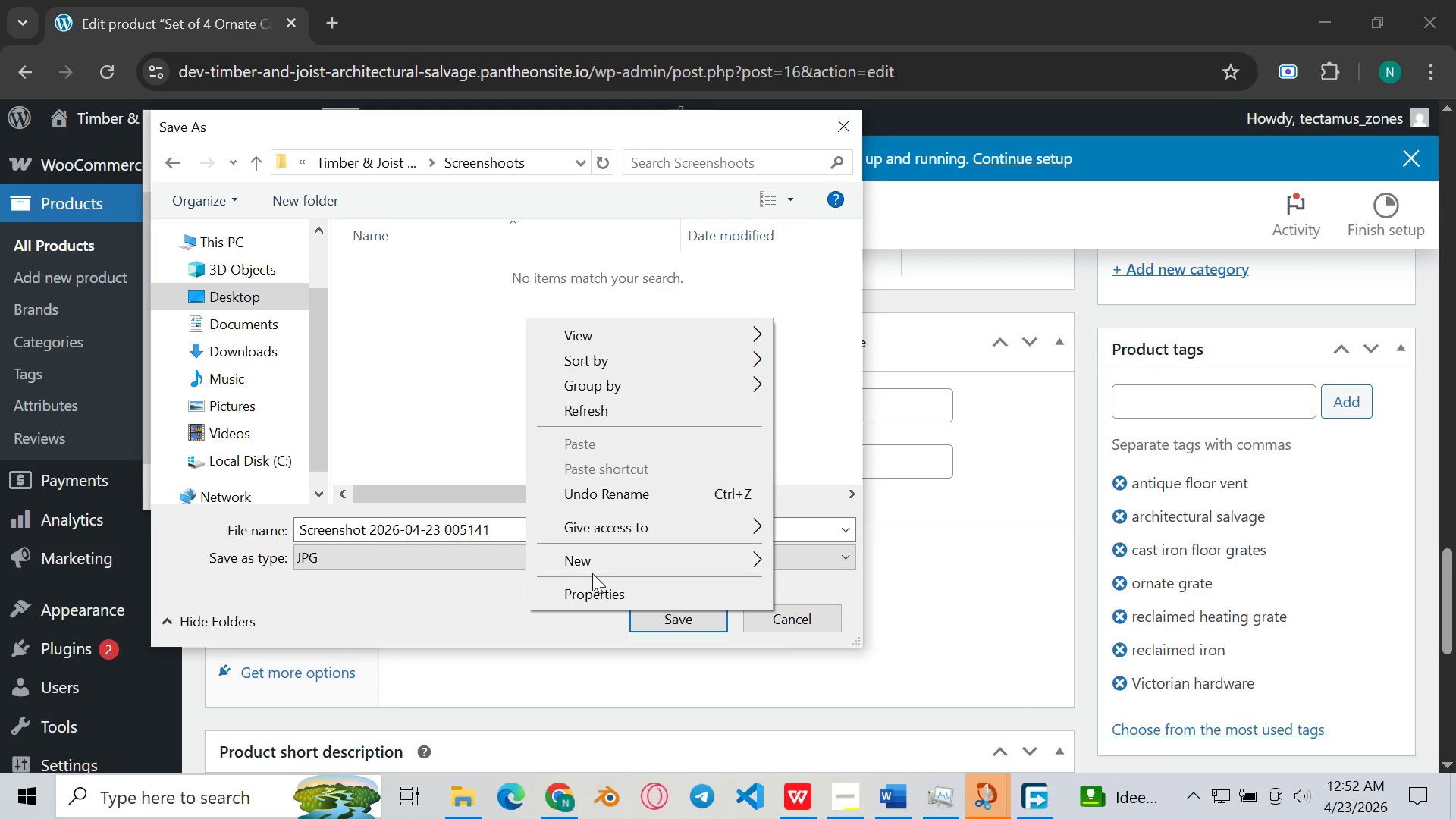 
mouse_move([612, 553])
 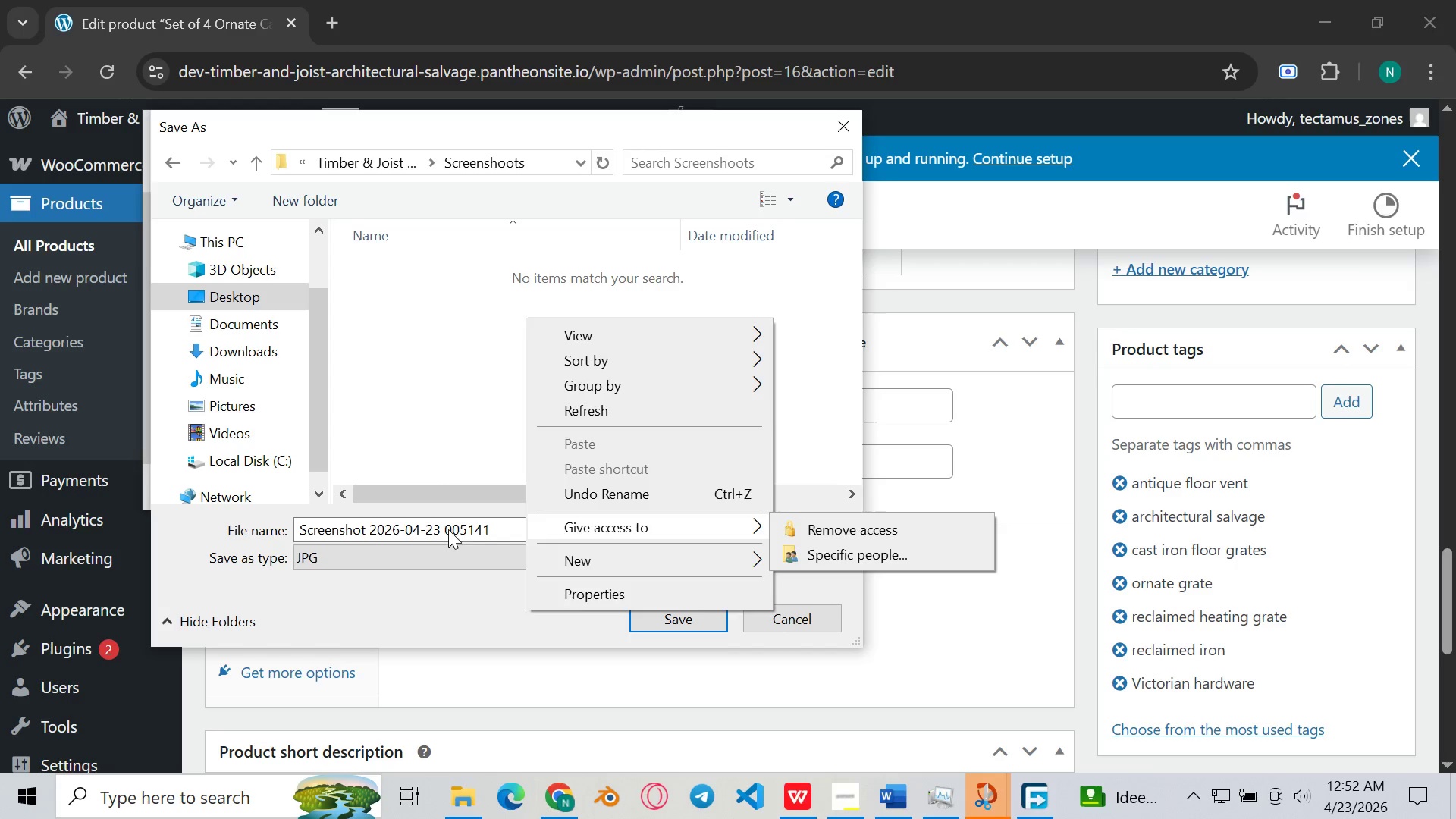 
left_click([448, 529])
 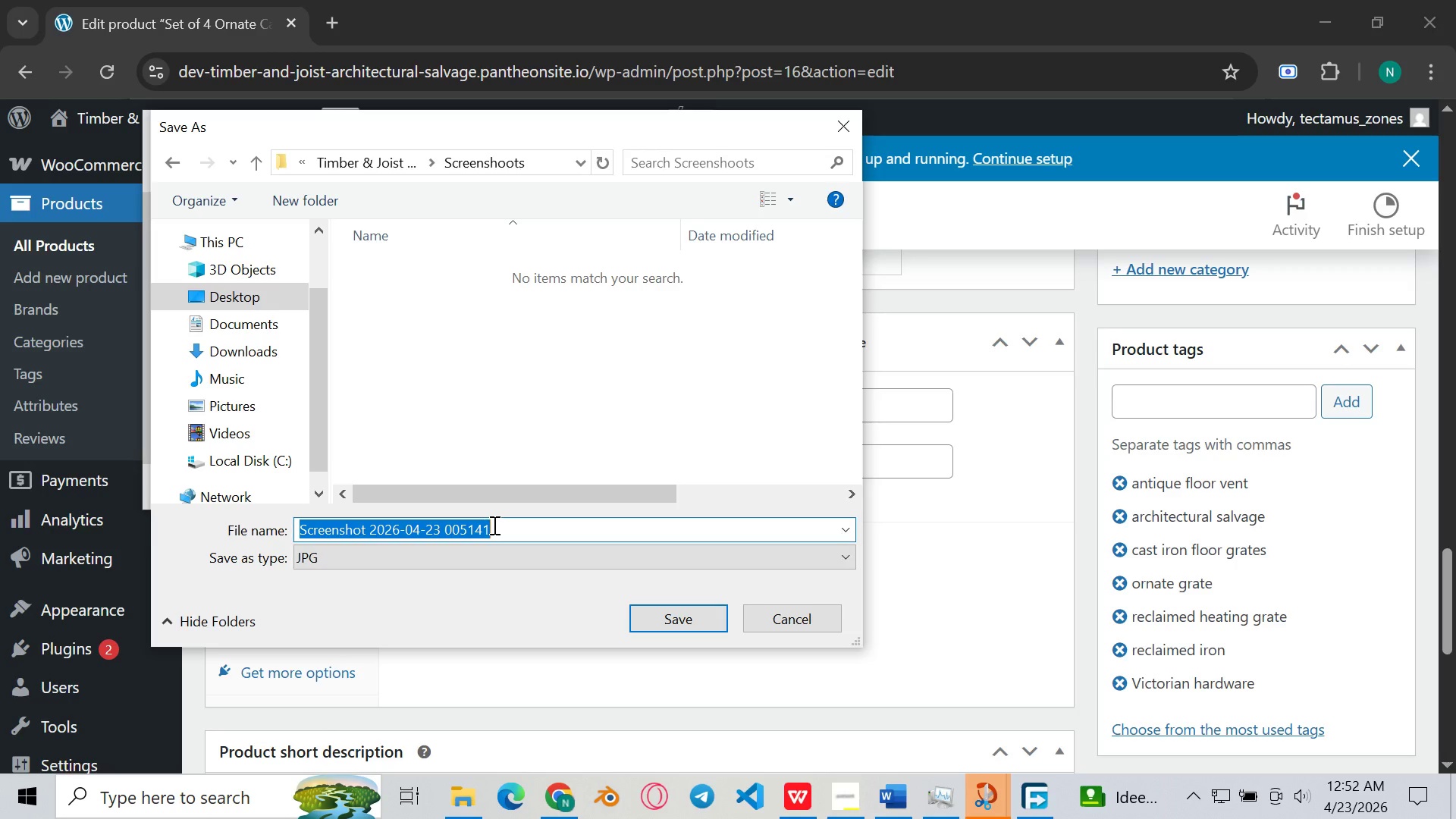 
wait(29.05)
 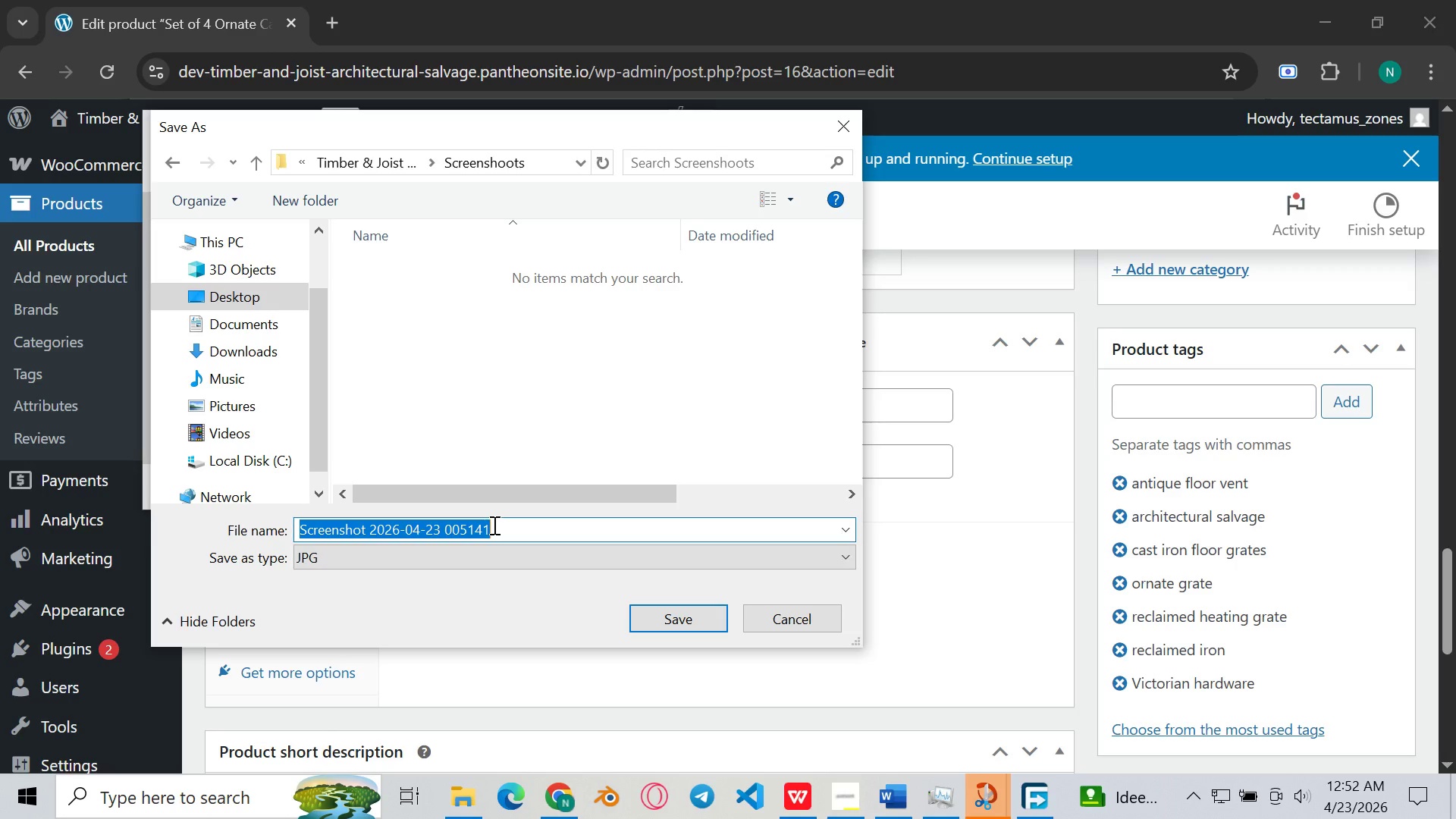 
left_click([561, 795])
 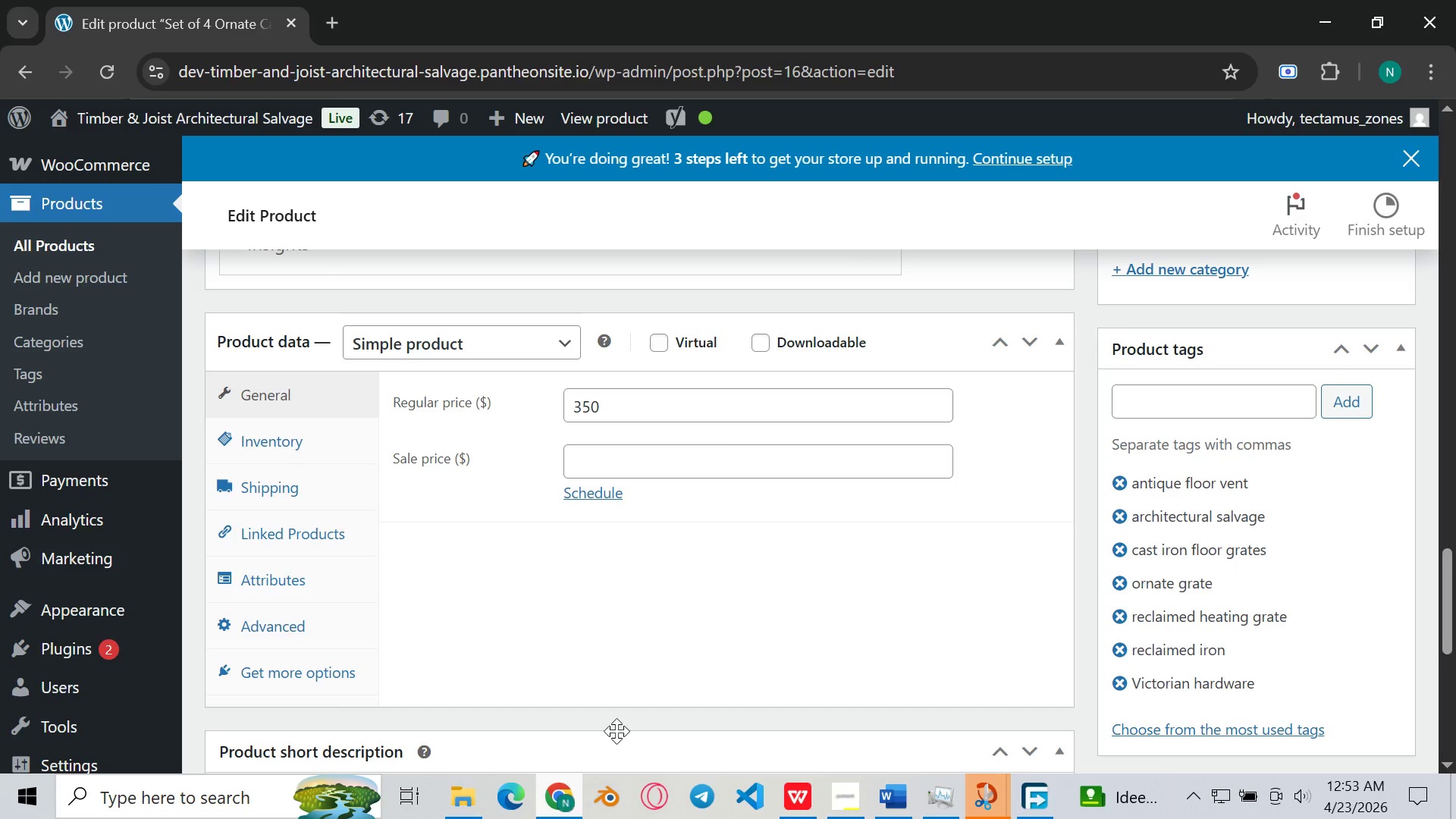 
left_click([845, 808])